 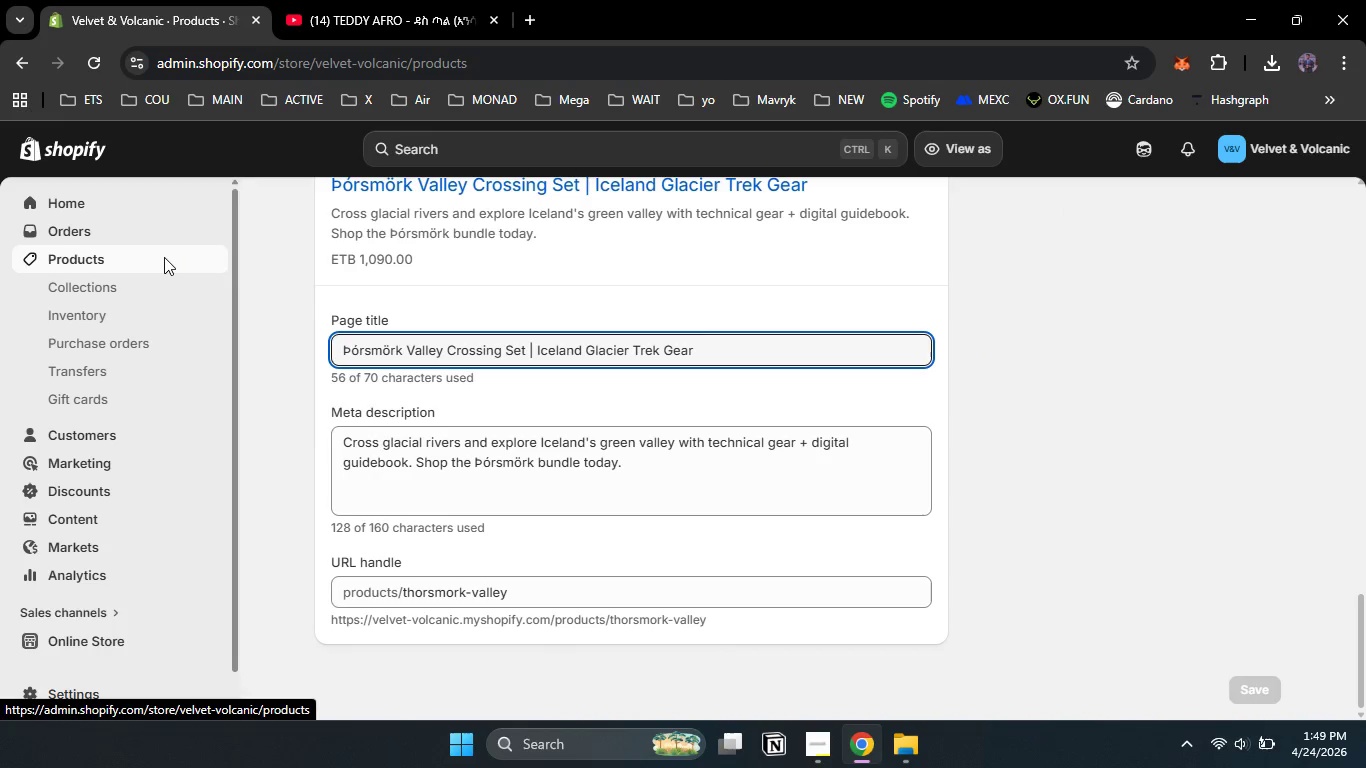 
left_click_drag(start_coordinate=[1365, 386], to_coordinate=[1355, 733])
 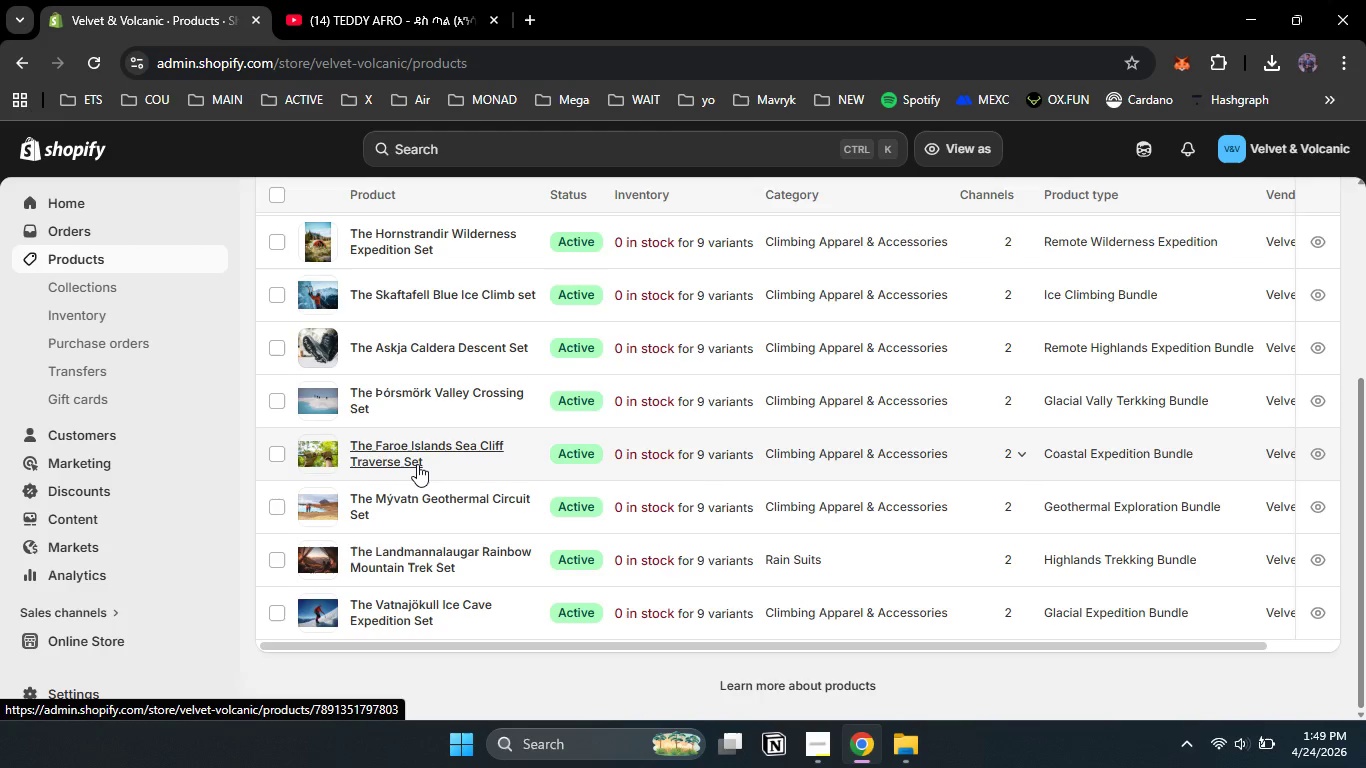 
left_click([417, 464])
 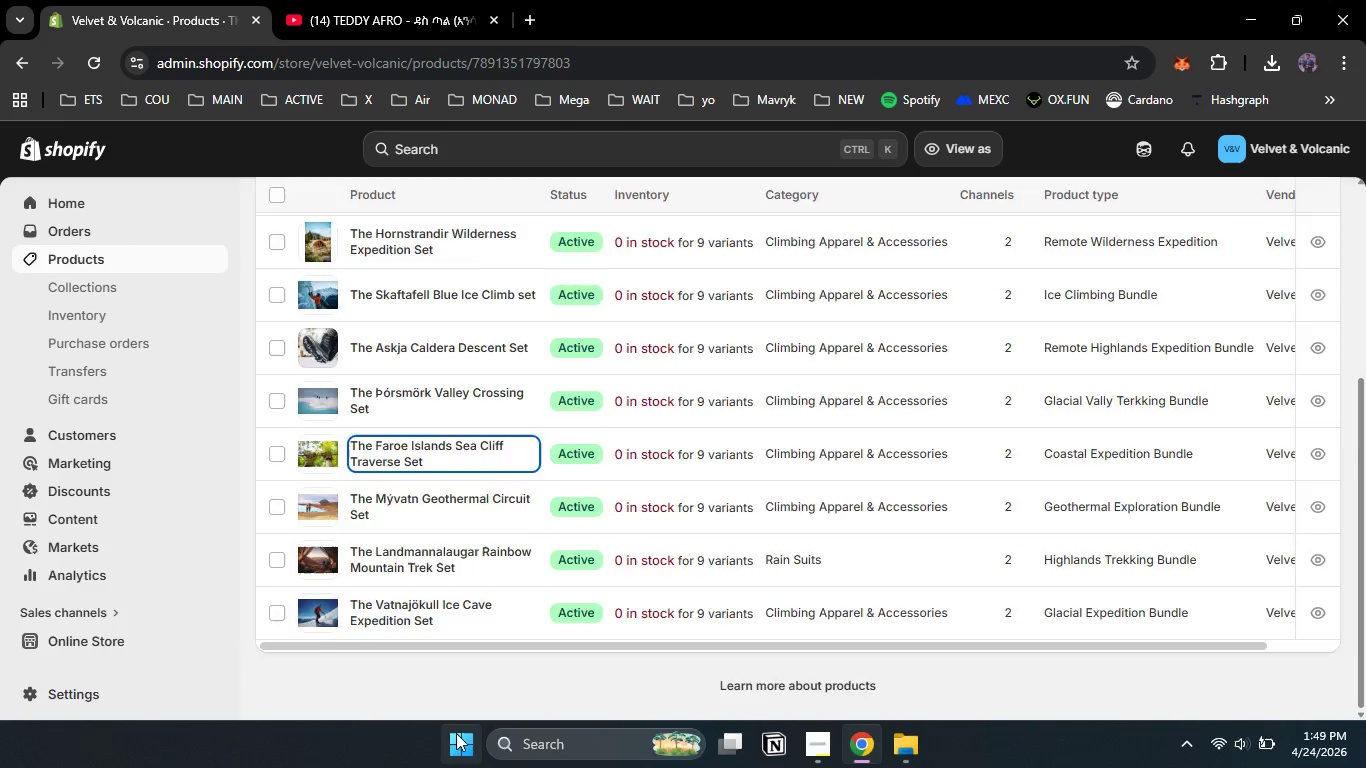 
left_click([452, 735])
 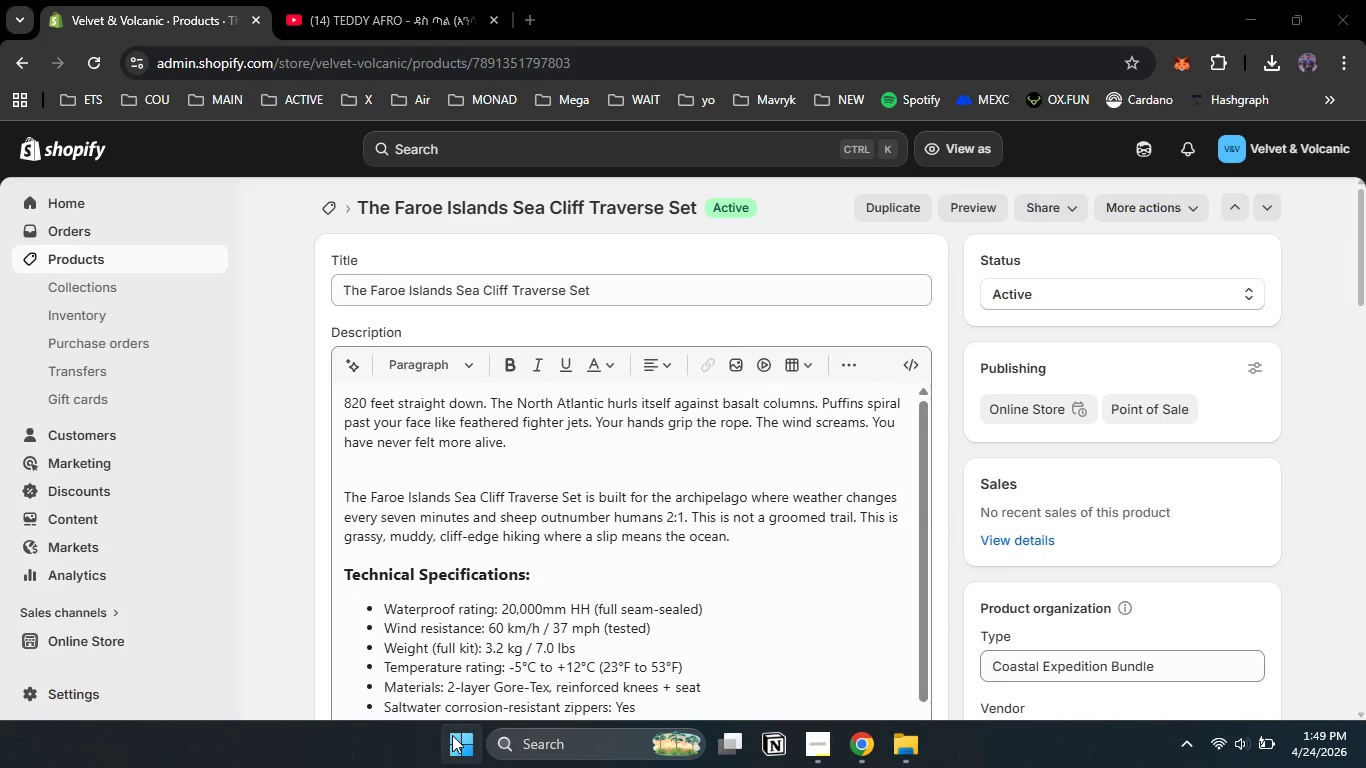 
wait(8.91)
 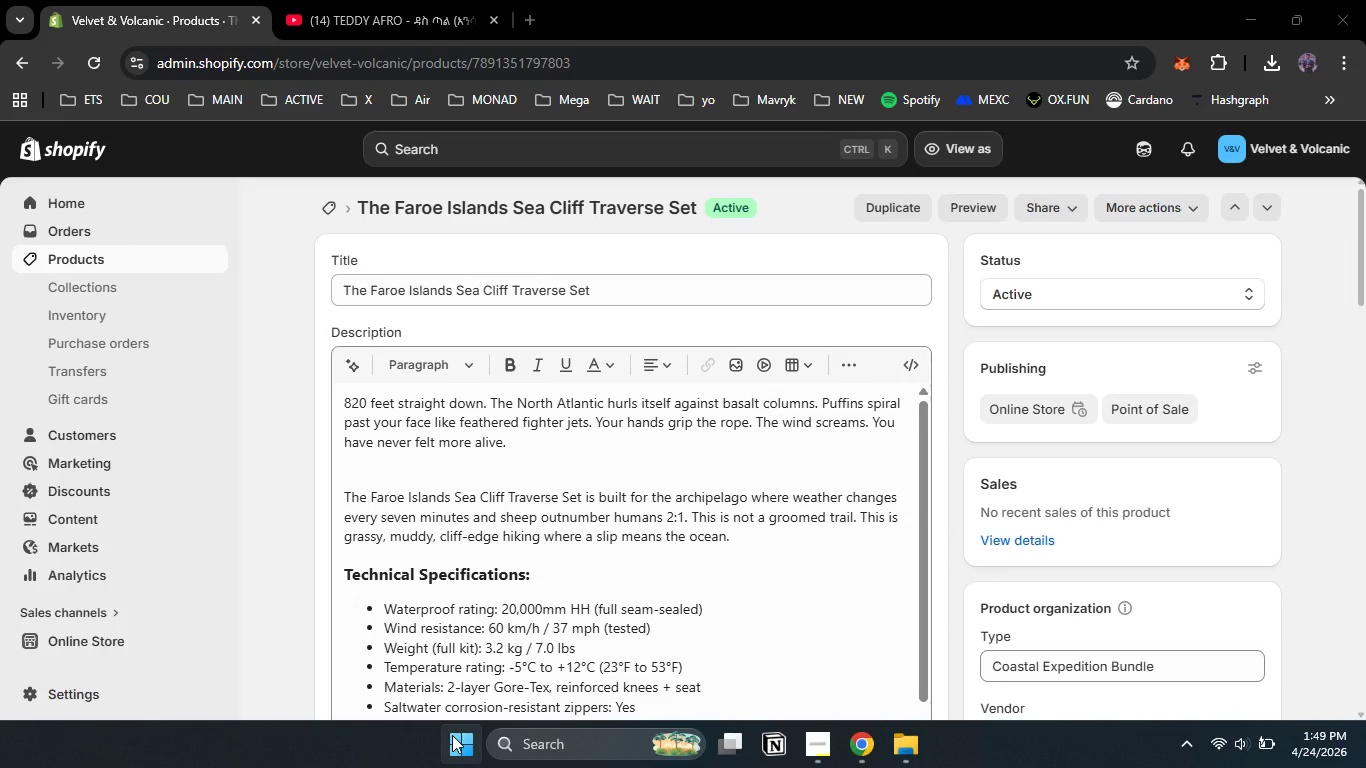 
left_click([440, 313])
 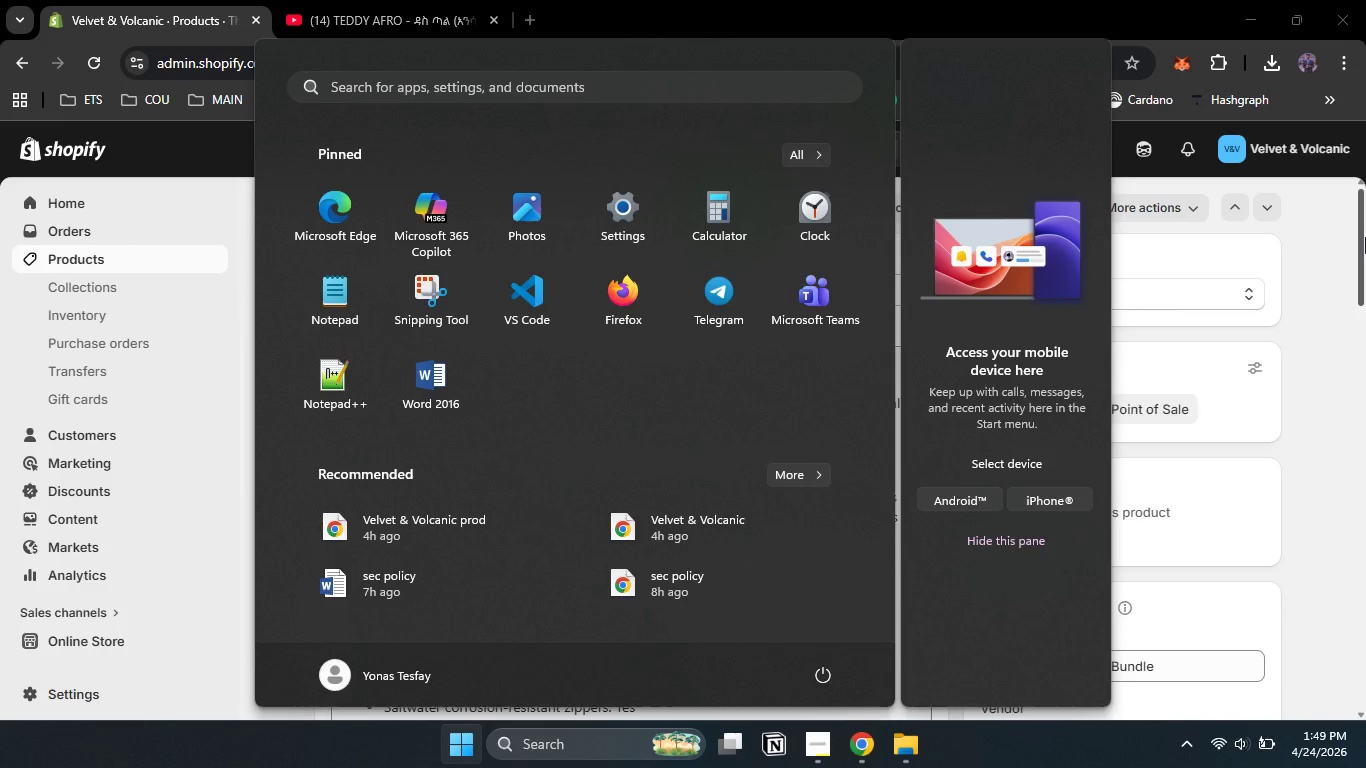 
left_click_drag(start_coordinate=[1365, 237], to_coordinate=[1357, 695])
 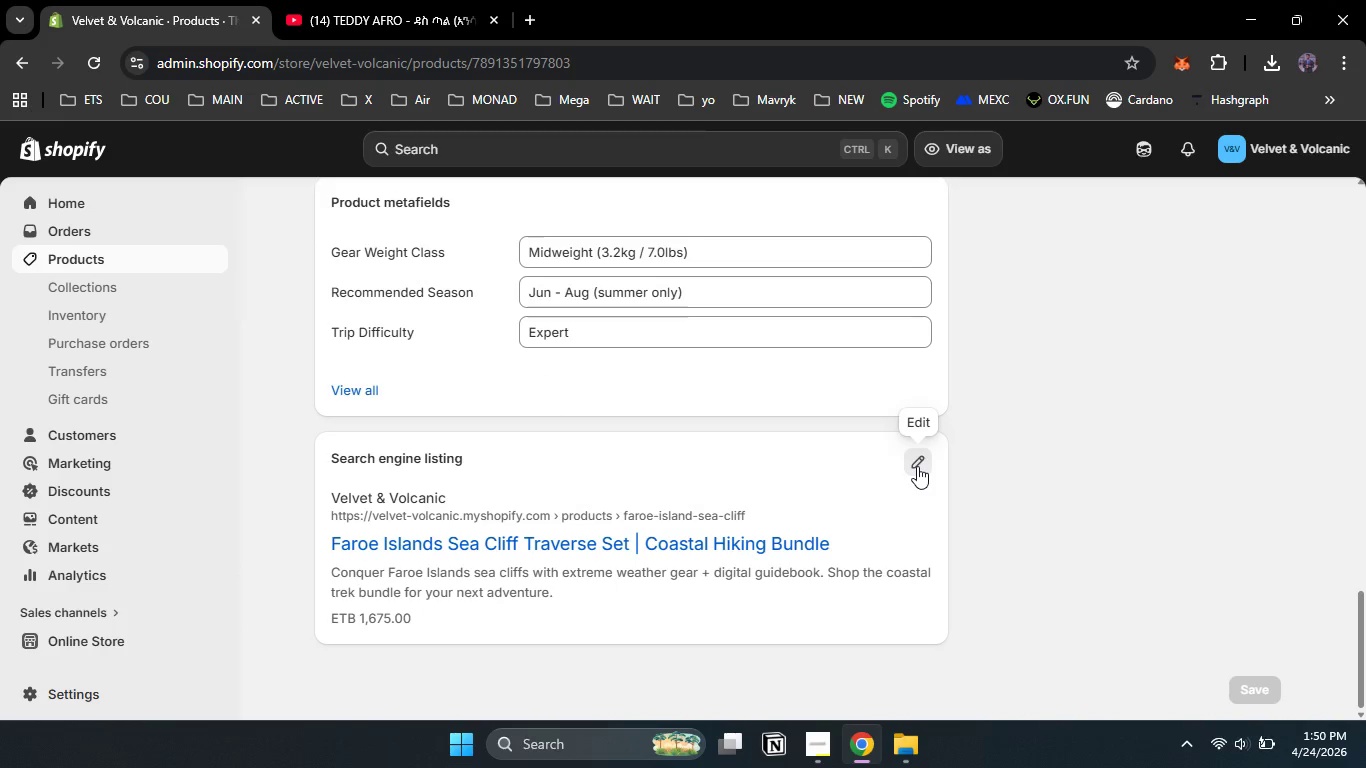 
left_click([917, 466])
 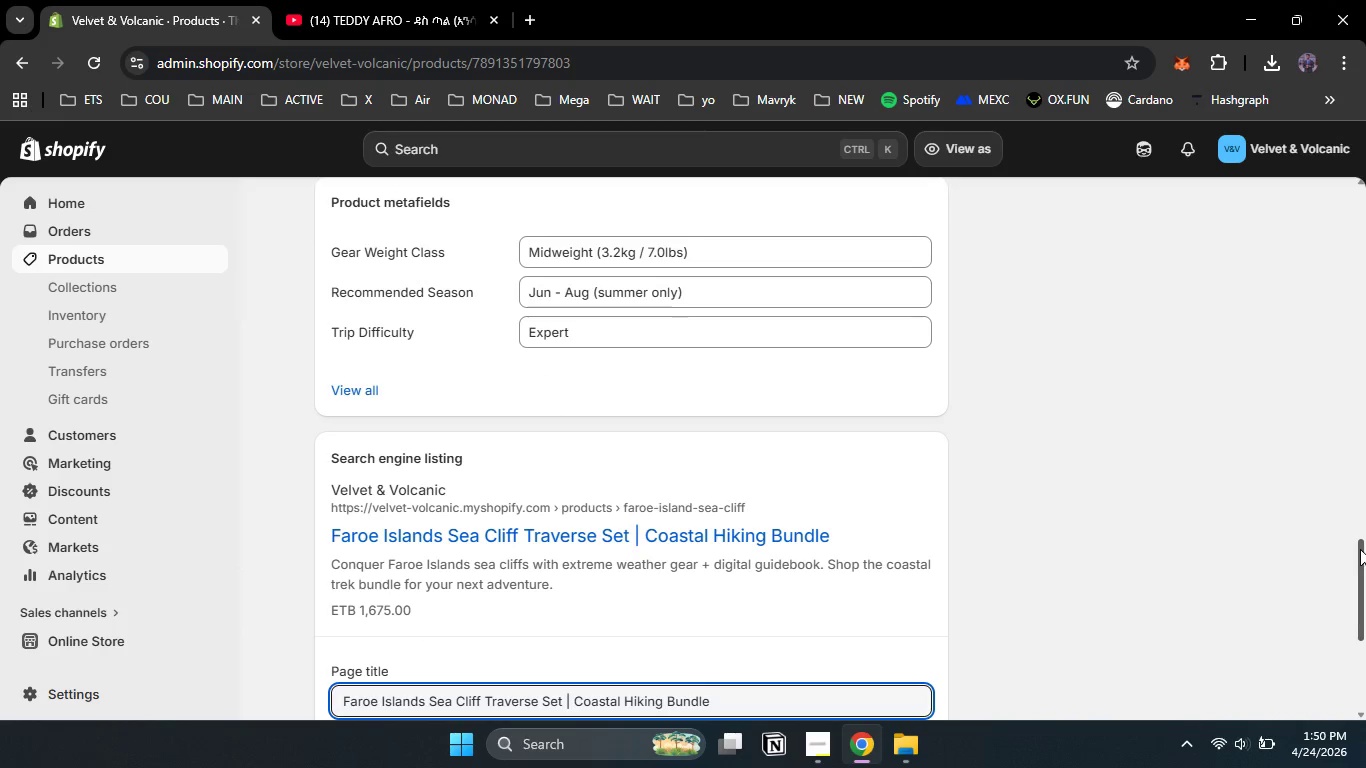 
left_click_drag(start_coordinate=[1360, 549], to_coordinate=[1365, 626])
 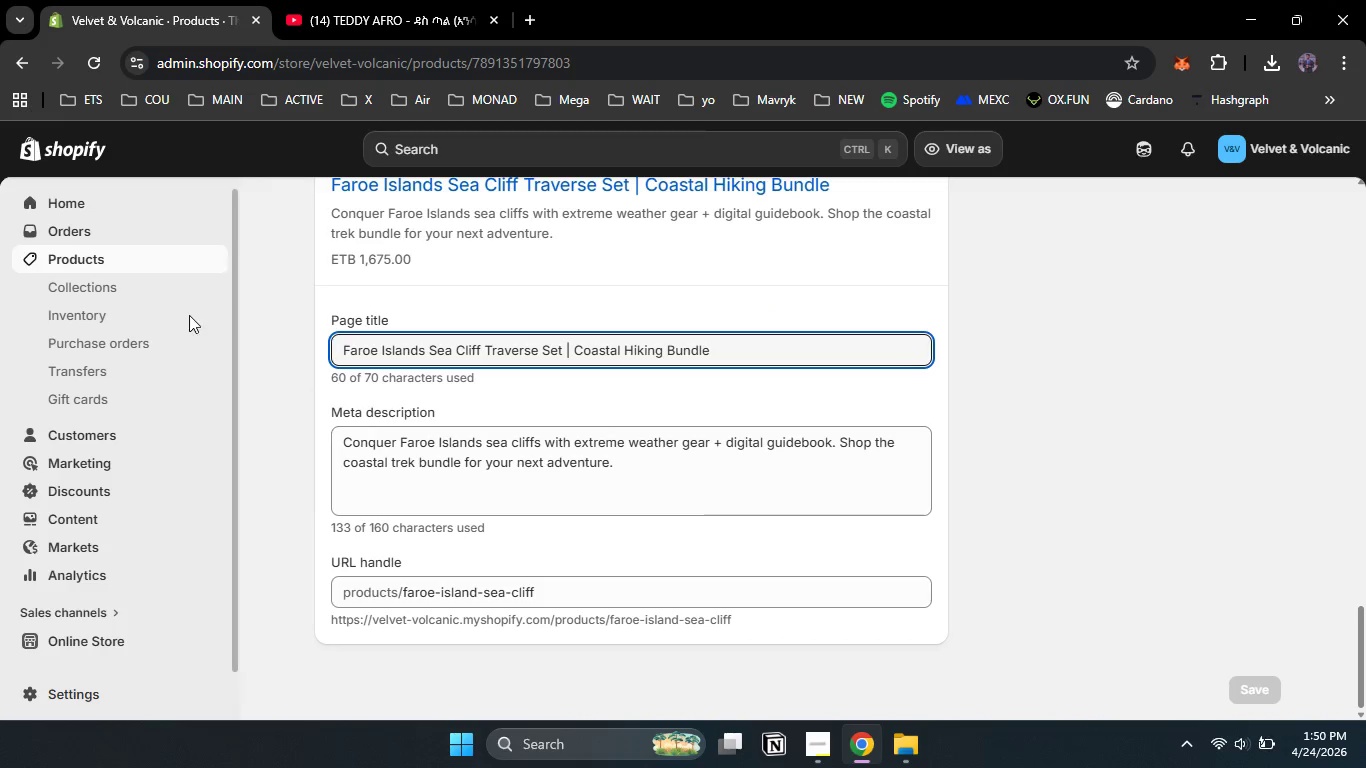 
left_click([142, 261])
 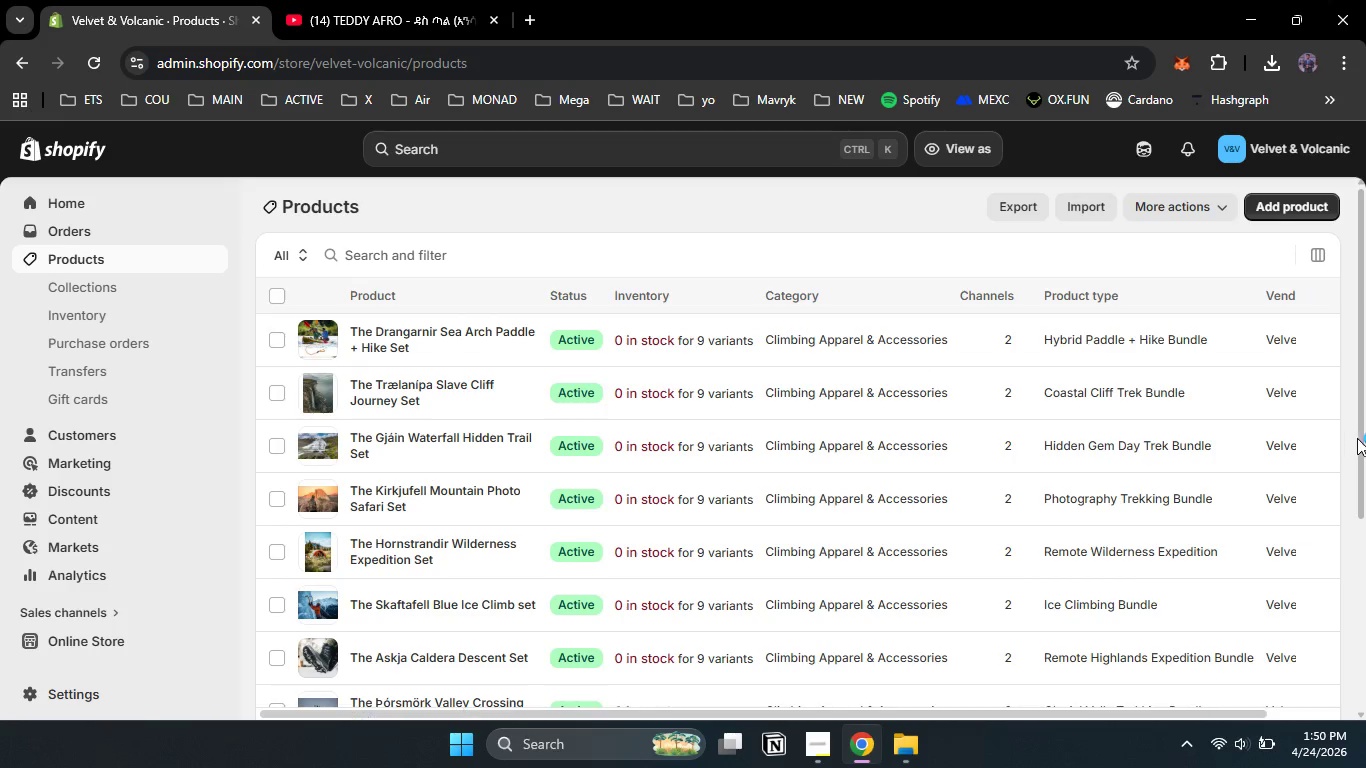 
left_click_drag(start_coordinate=[1361, 433], to_coordinate=[1363, 722])
 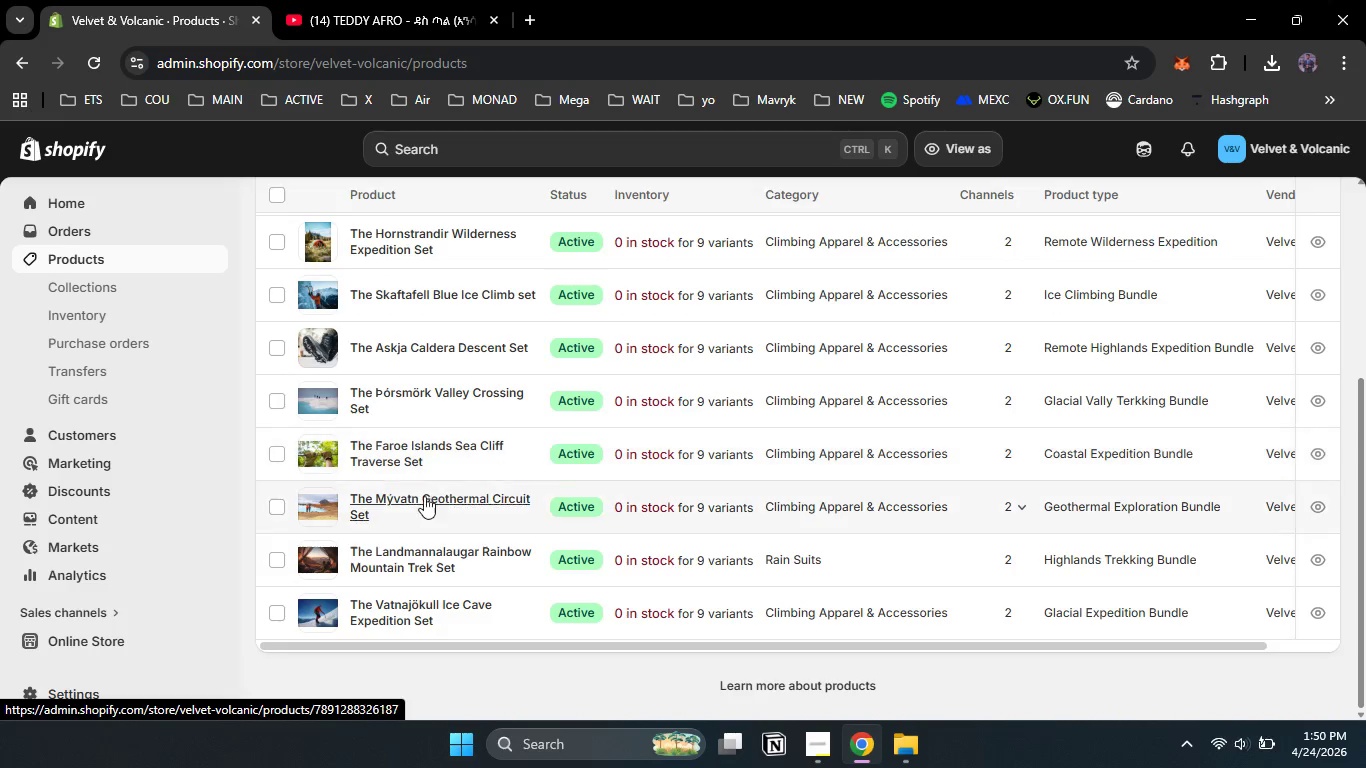 
left_click([423, 501])
 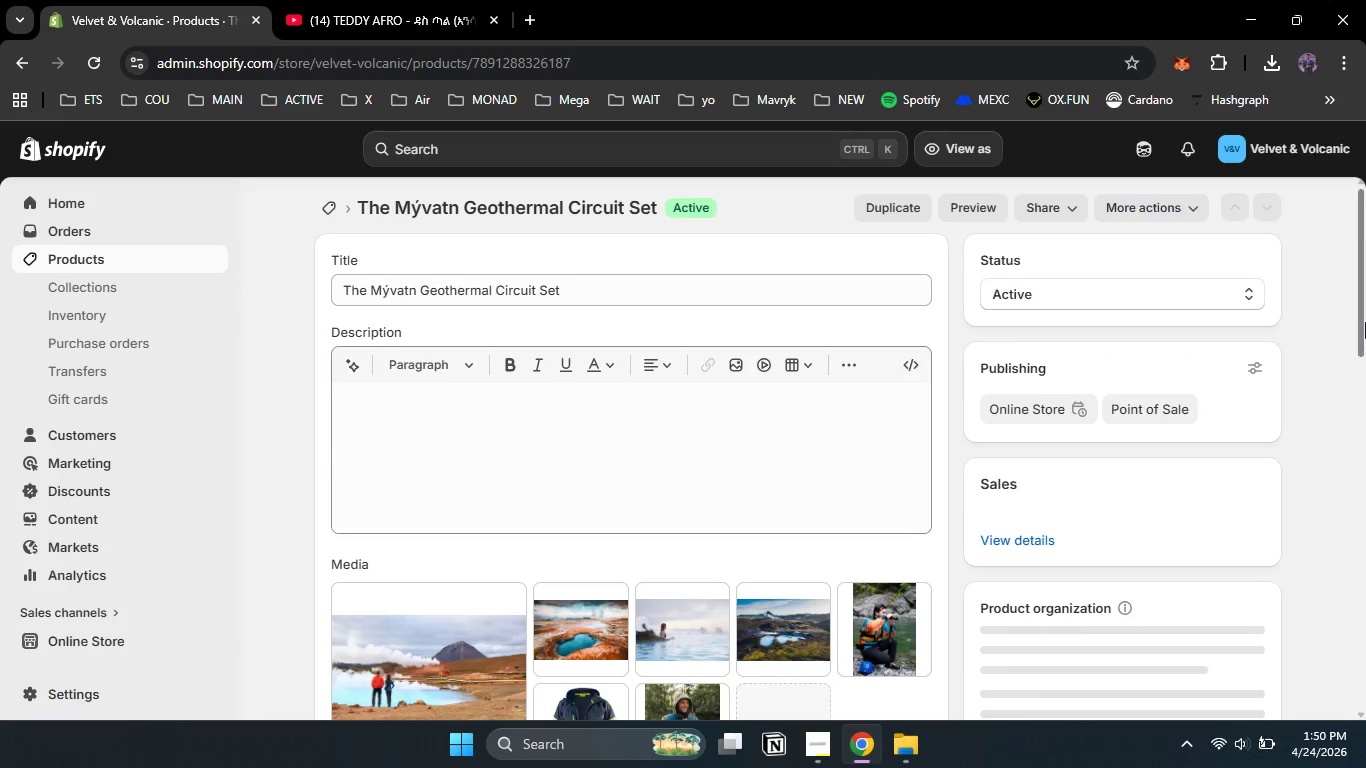 
left_click_drag(start_coordinate=[1365, 321], to_coordinate=[1351, 736])
 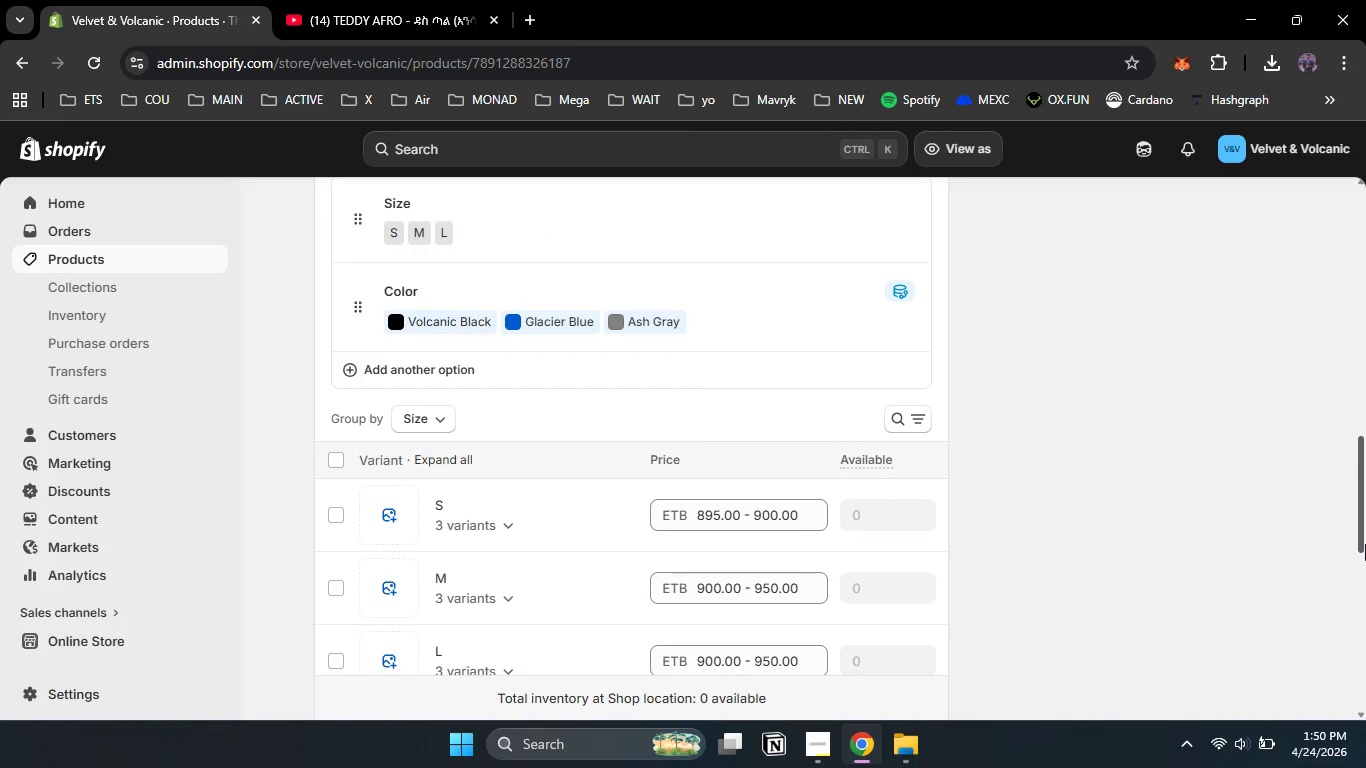 
left_click_drag(start_coordinate=[1365, 544], to_coordinate=[1365, 767])
 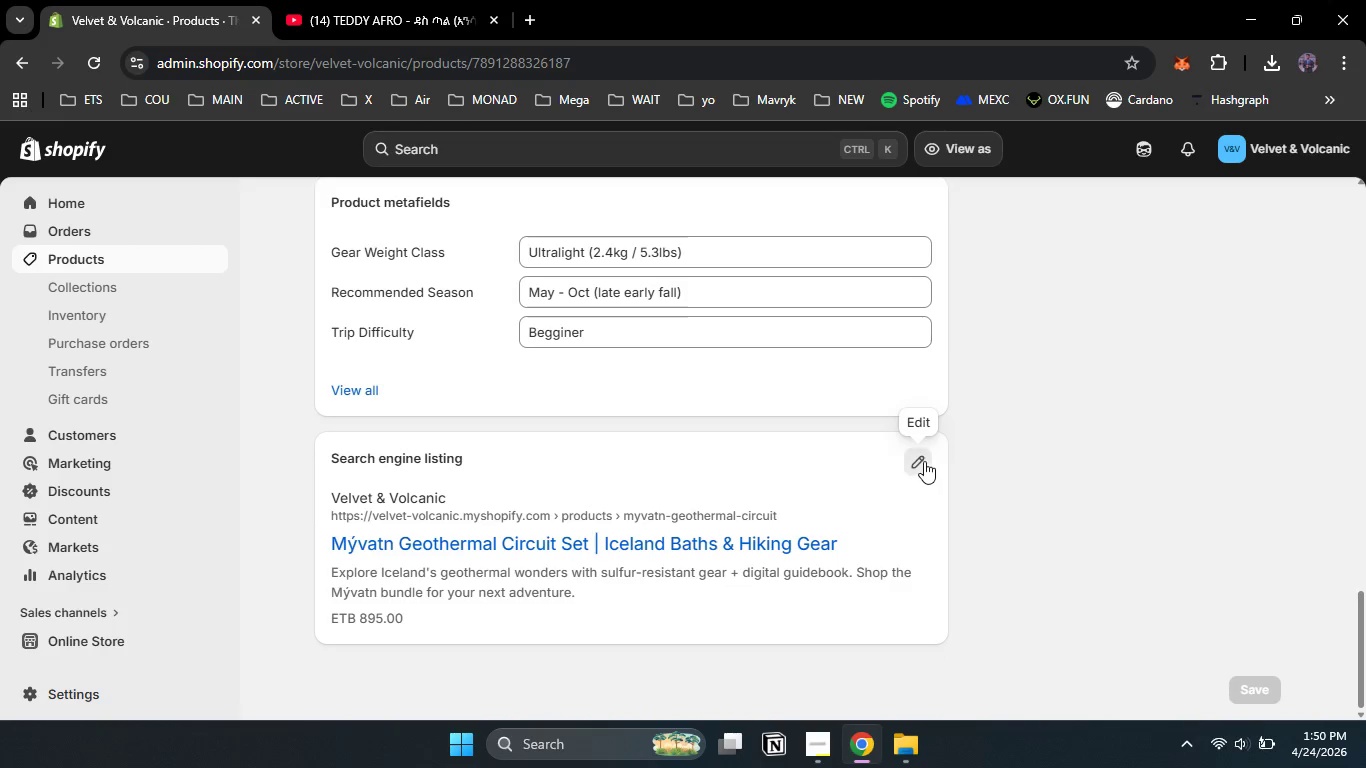 
left_click([924, 461])
 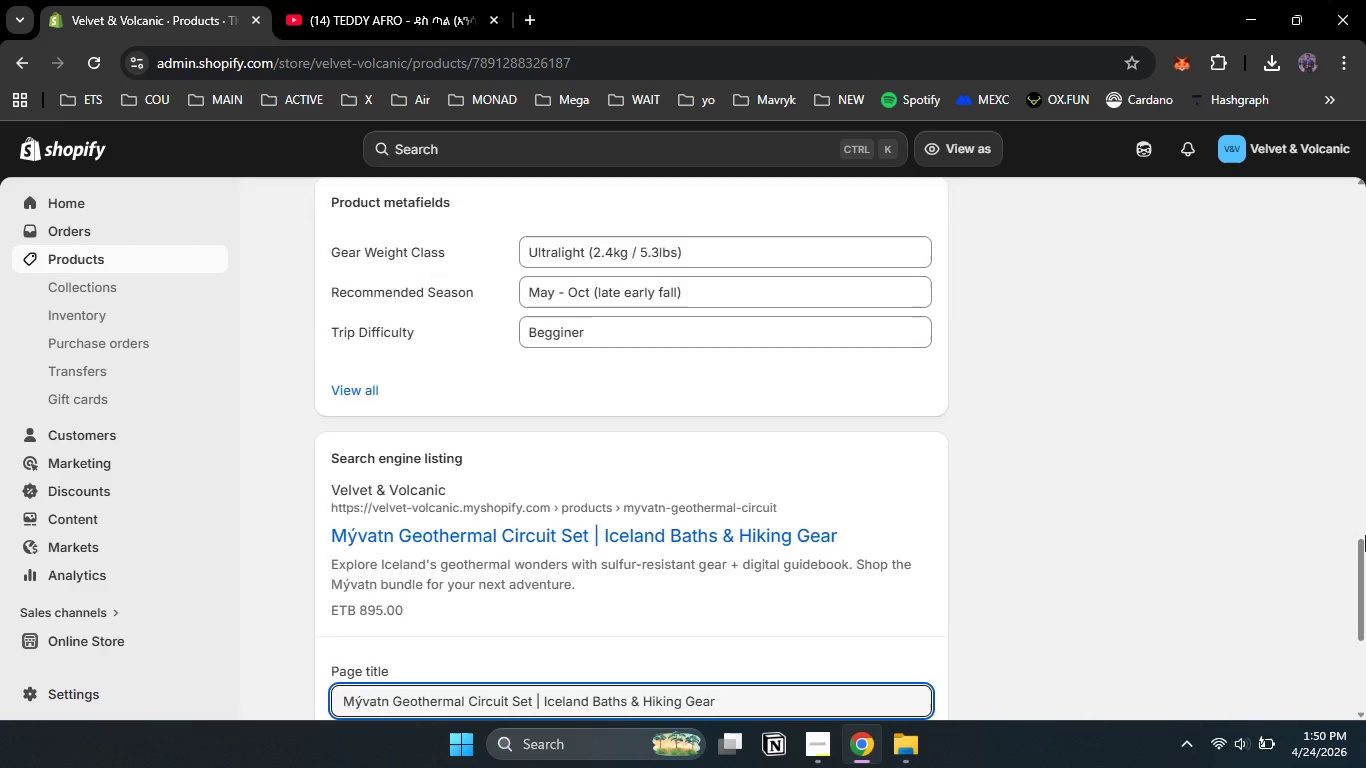 
left_click_drag(start_coordinate=[1365, 535], to_coordinate=[1365, 636])
 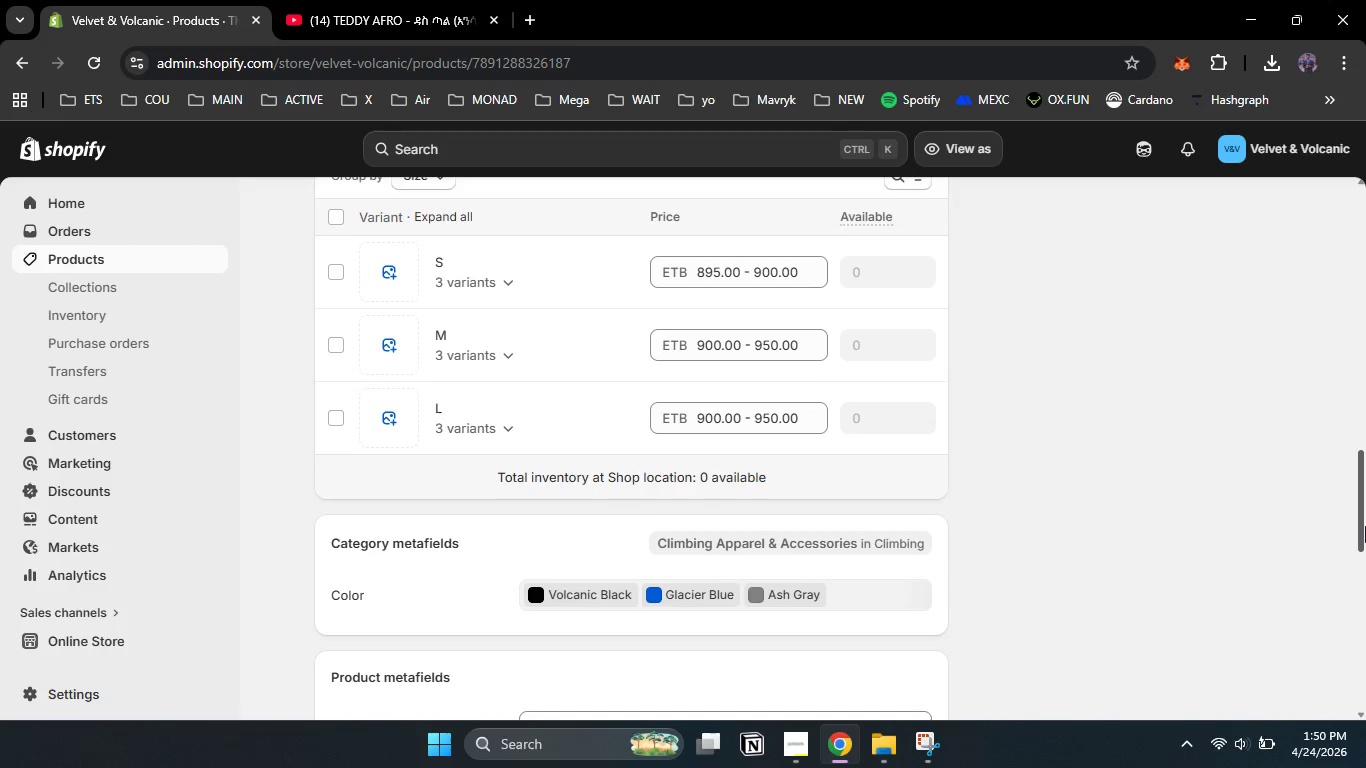 
left_click_drag(start_coordinate=[1365, 526], to_coordinate=[1365, 703])
 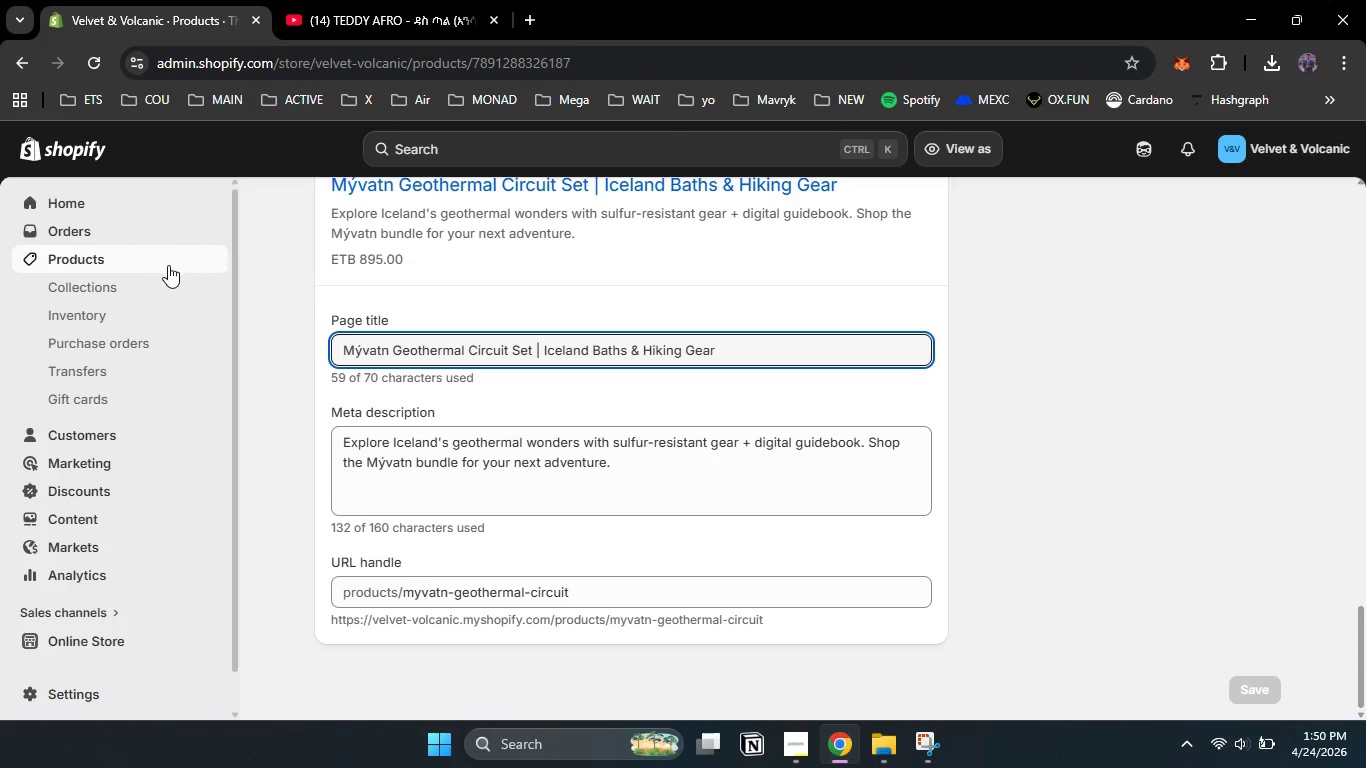 
left_click([165, 265])
 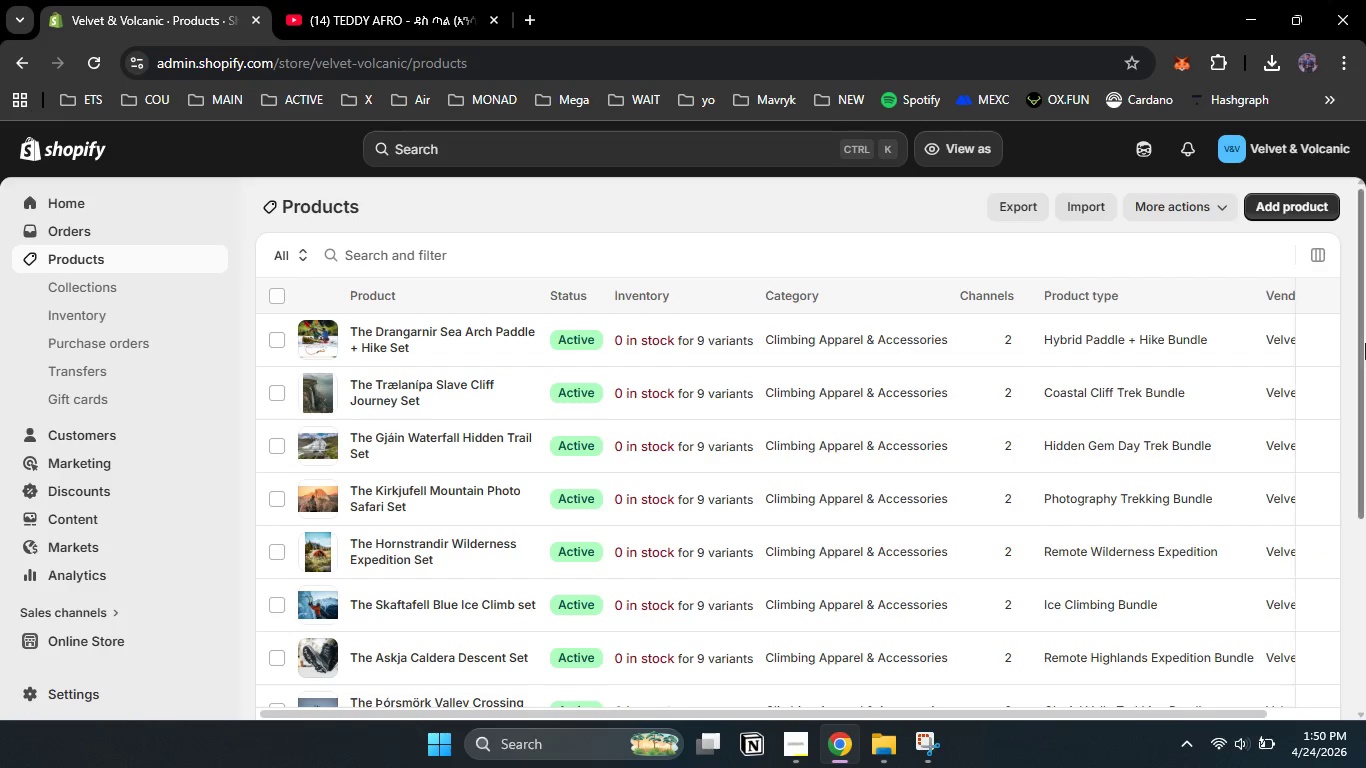 
left_click_drag(start_coordinate=[1365, 343], to_coordinate=[1365, 586])
 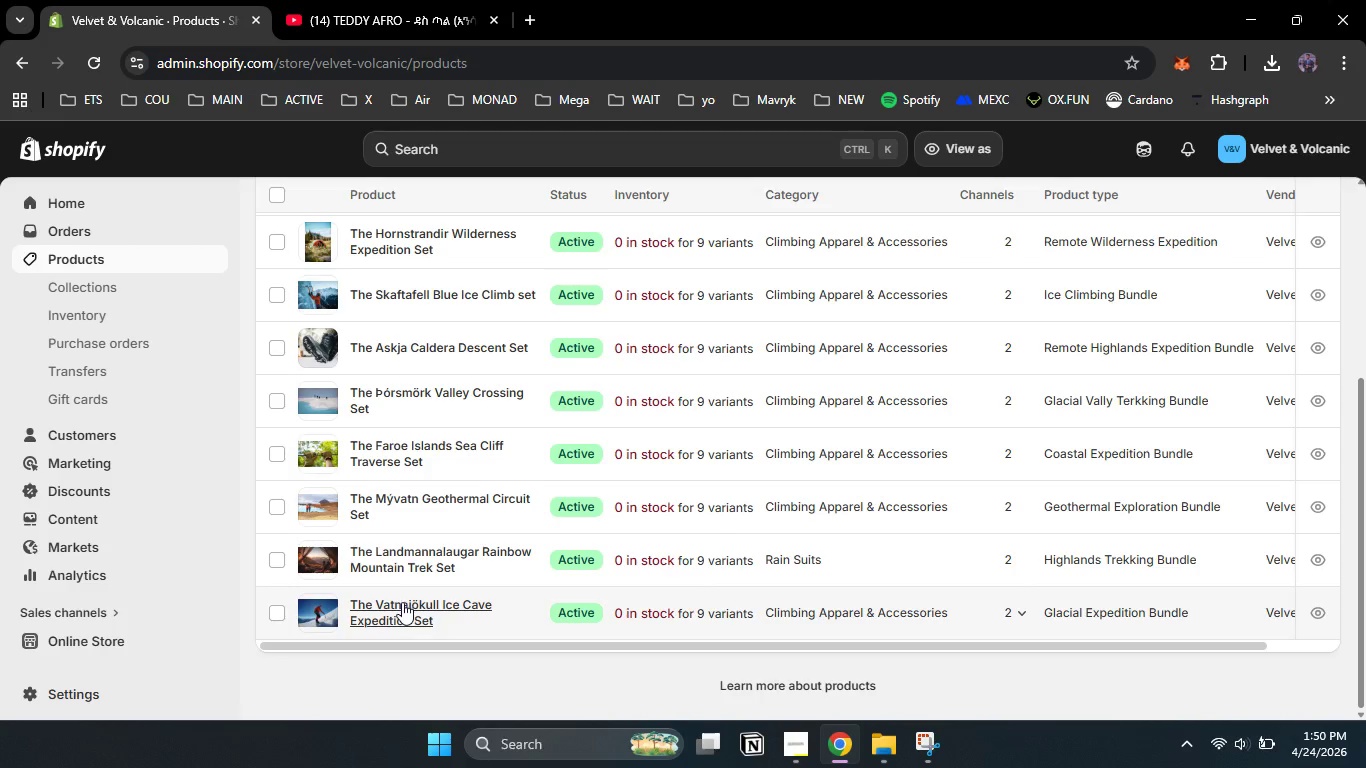 
left_click([402, 602])
 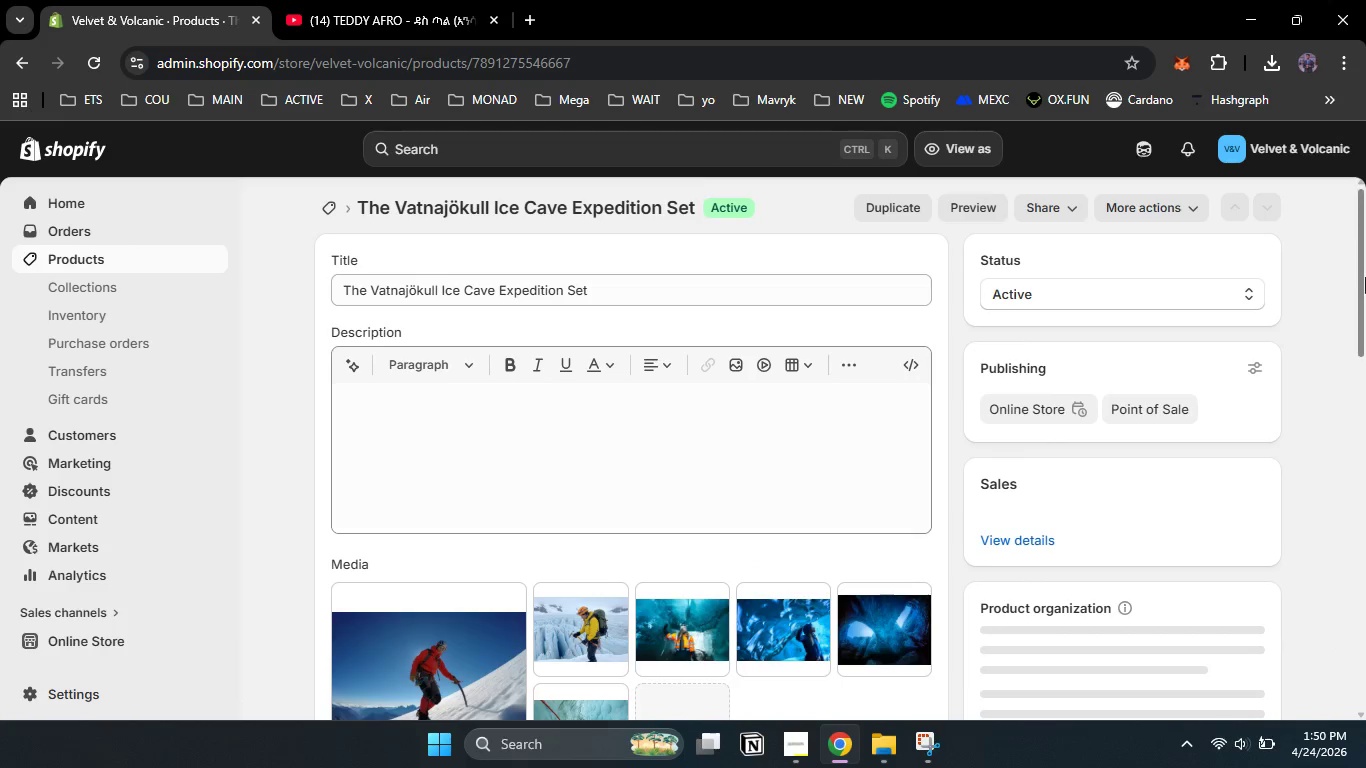 
left_click_drag(start_coordinate=[1365, 277], to_coordinate=[1360, 668])
 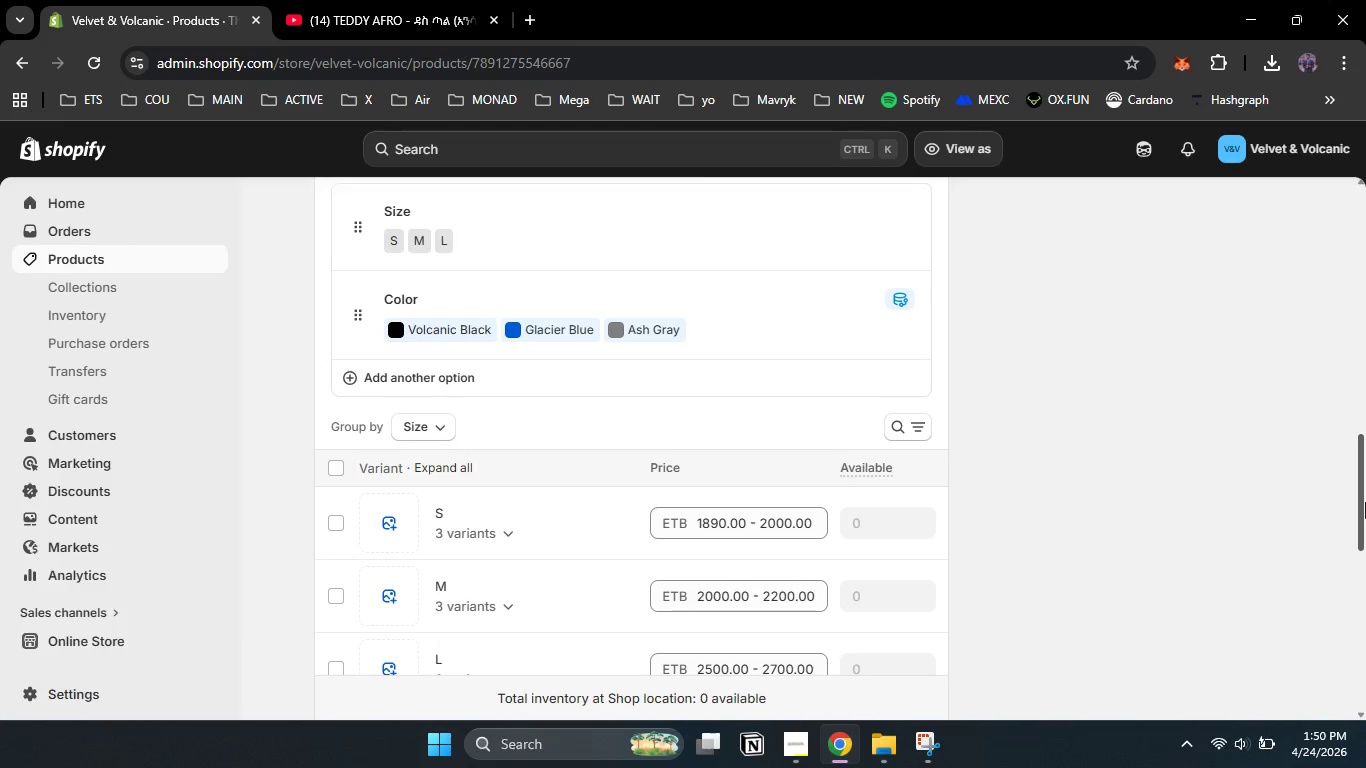 
left_click_drag(start_coordinate=[1365, 502], to_coordinate=[1365, 702])
 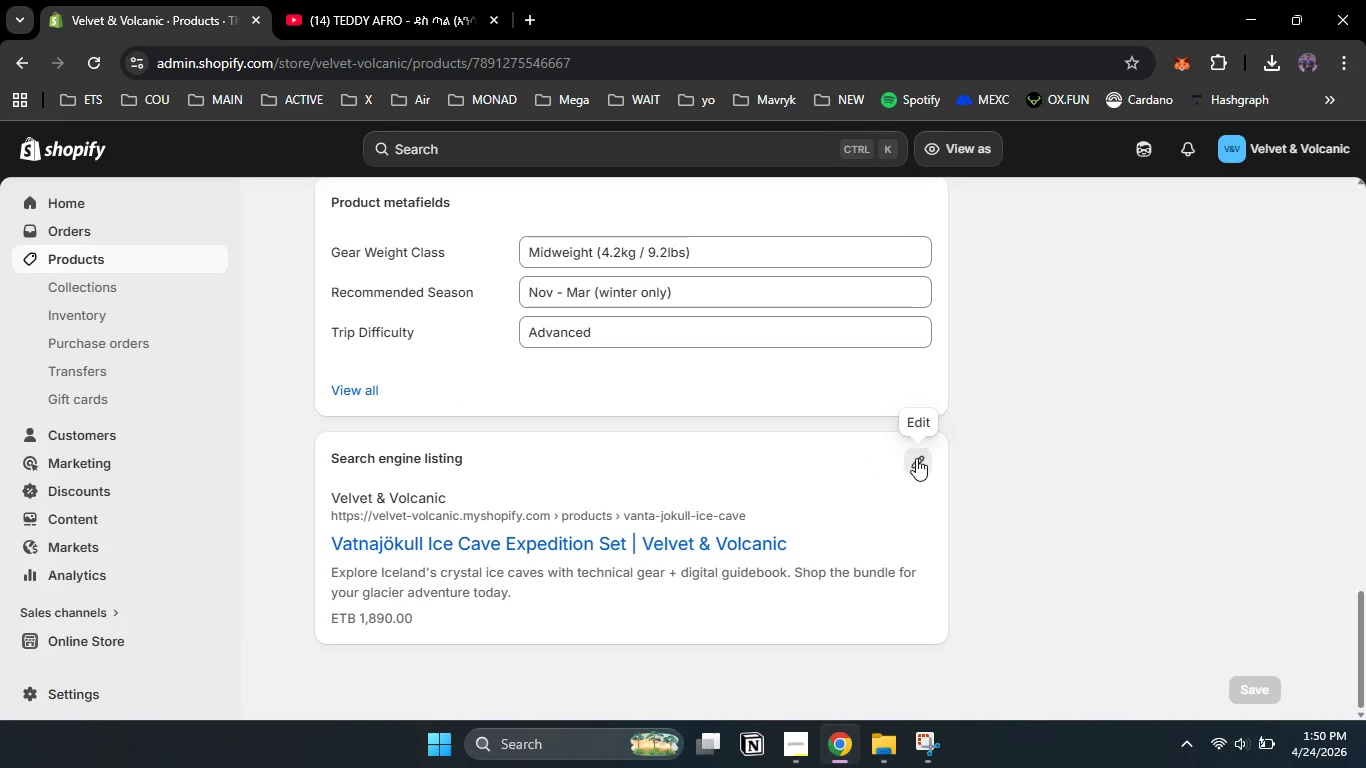 
left_click([916, 458])
 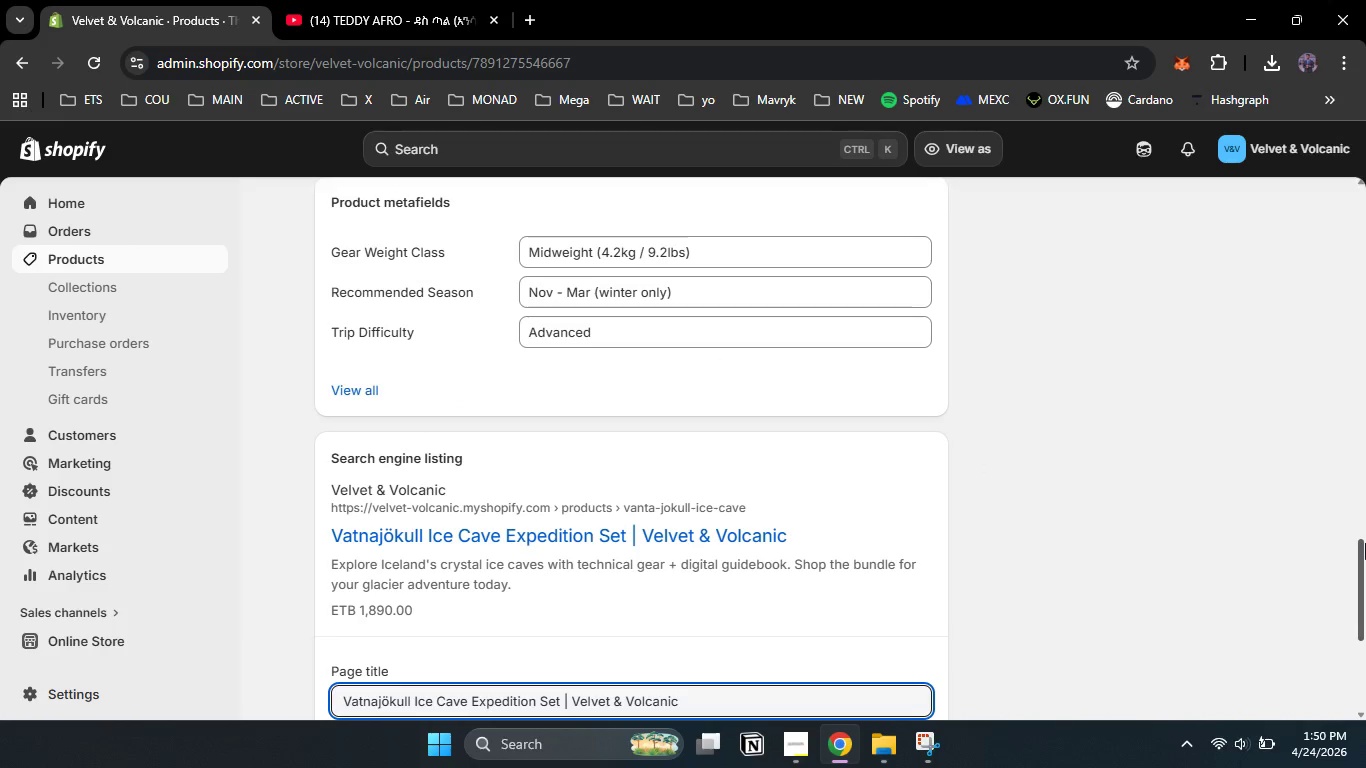 
left_click_drag(start_coordinate=[1365, 543], to_coordinate=[1365, 676])
 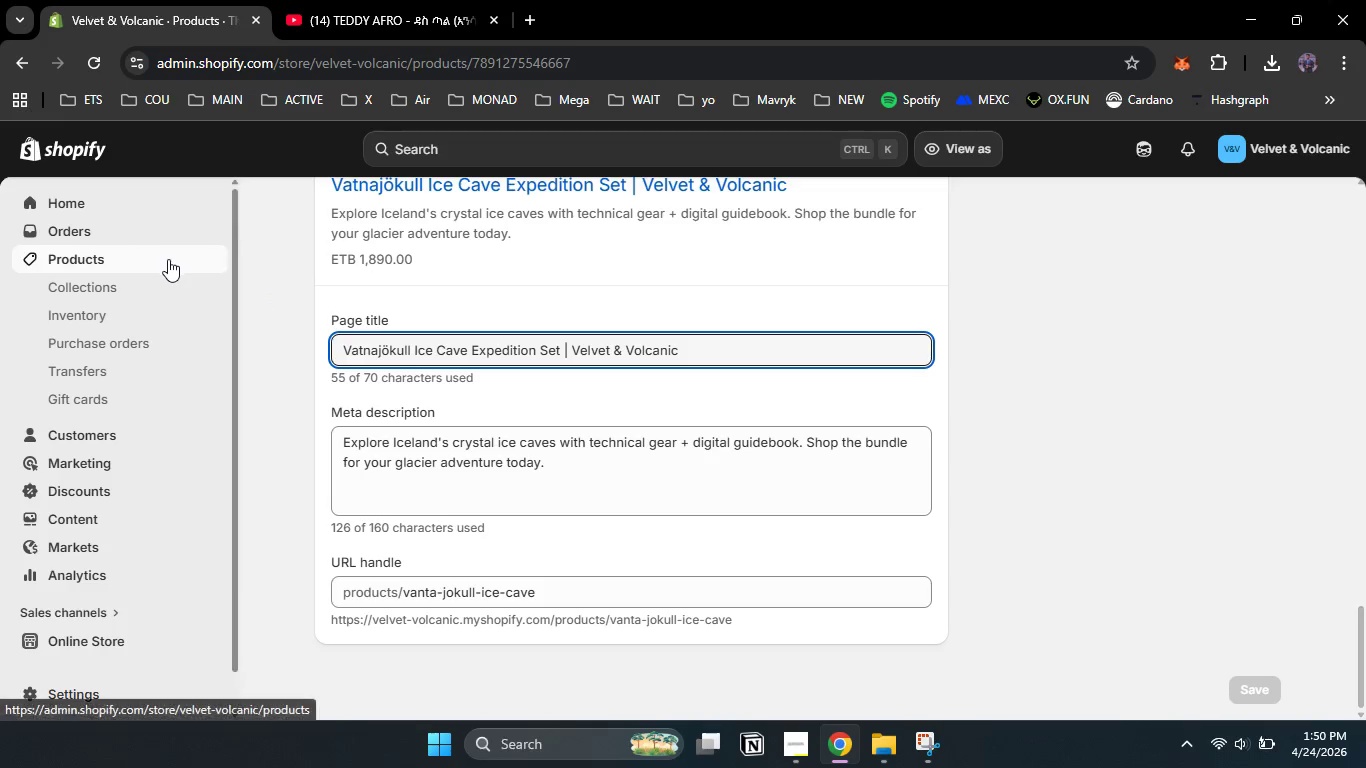 
left_click([167, 259])
 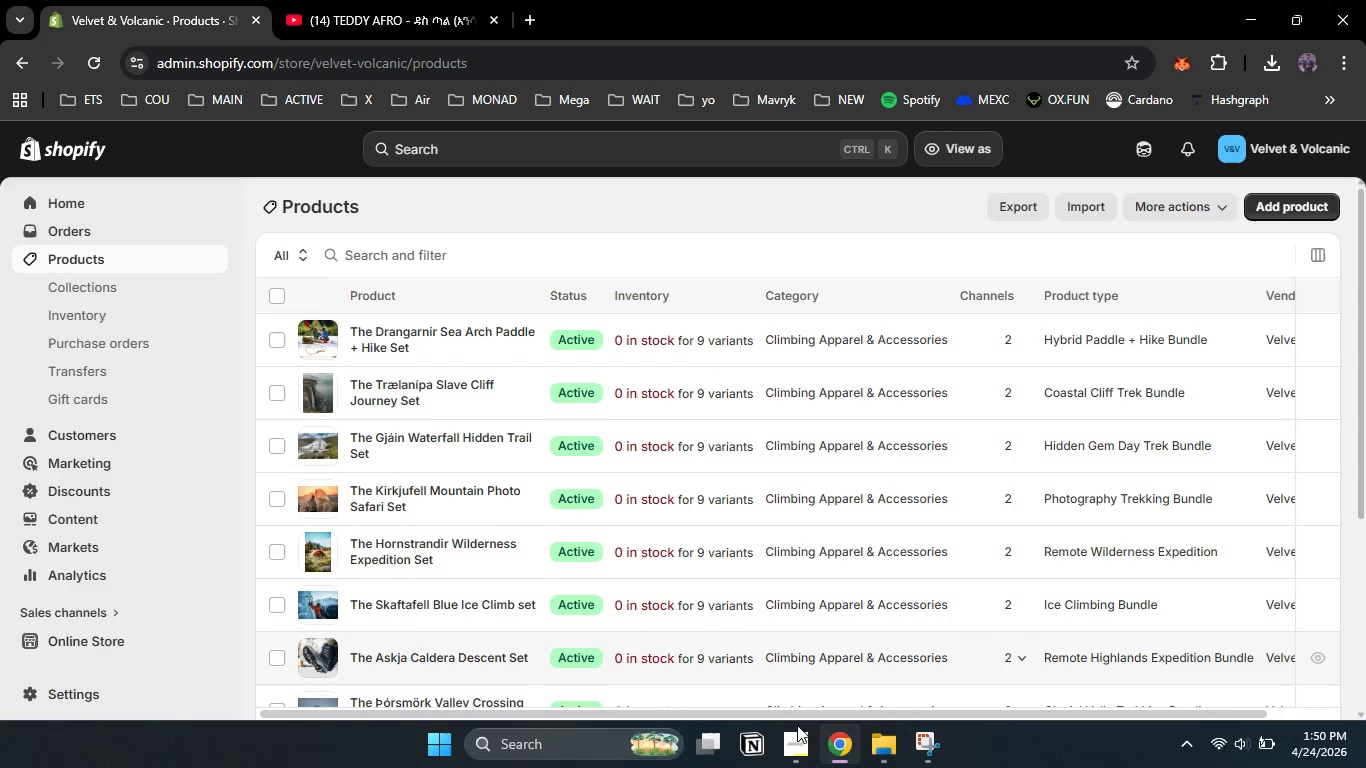 
left_click([804, 731])